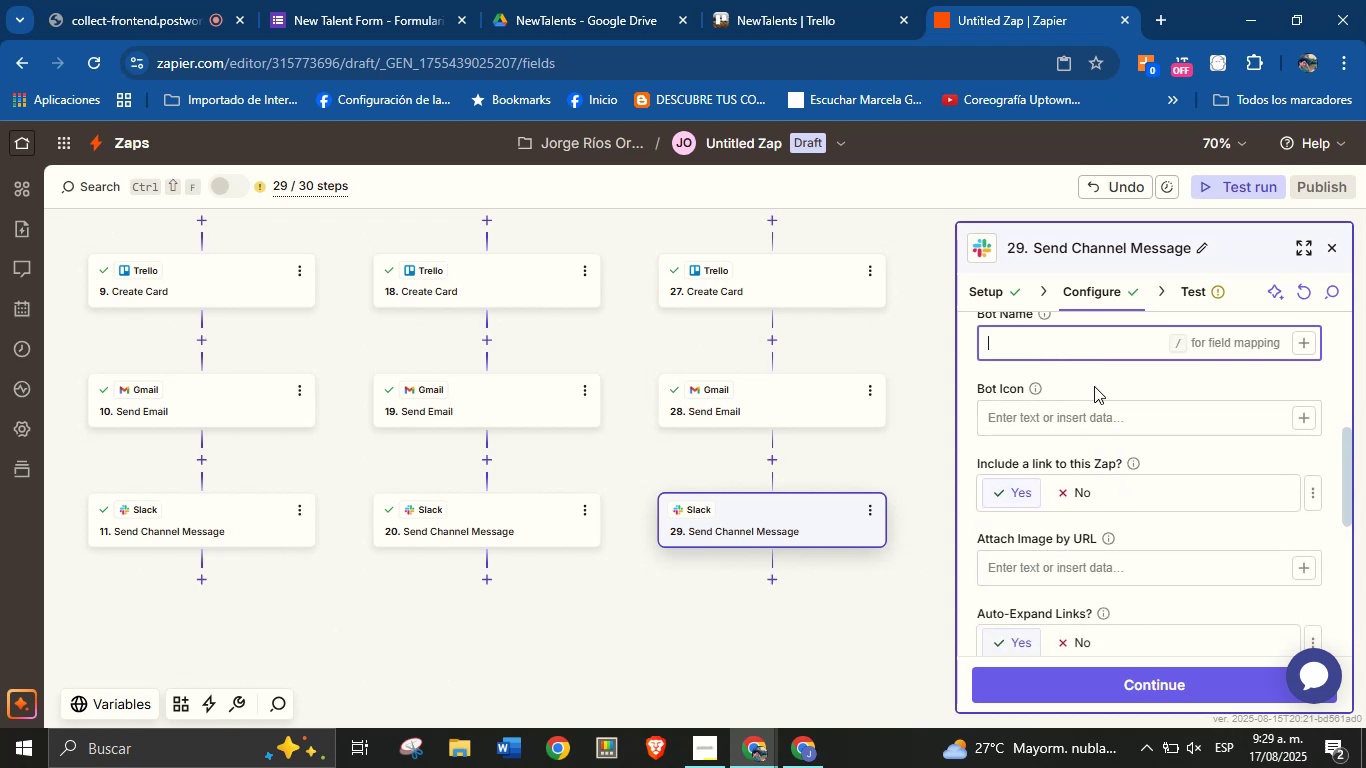 
scroll: coordinate [1097, 426], scroll_direction: up, amount: 2.0
 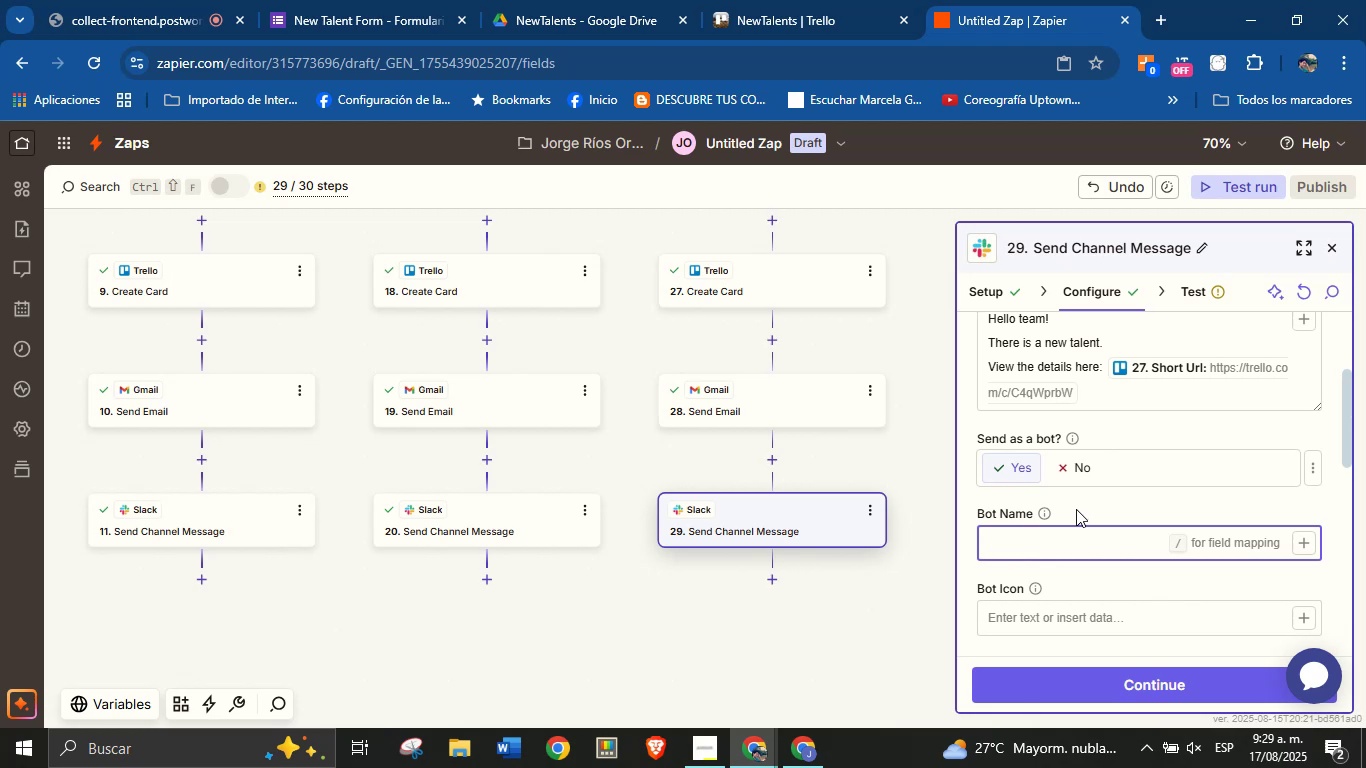 
key(CapsLock)
 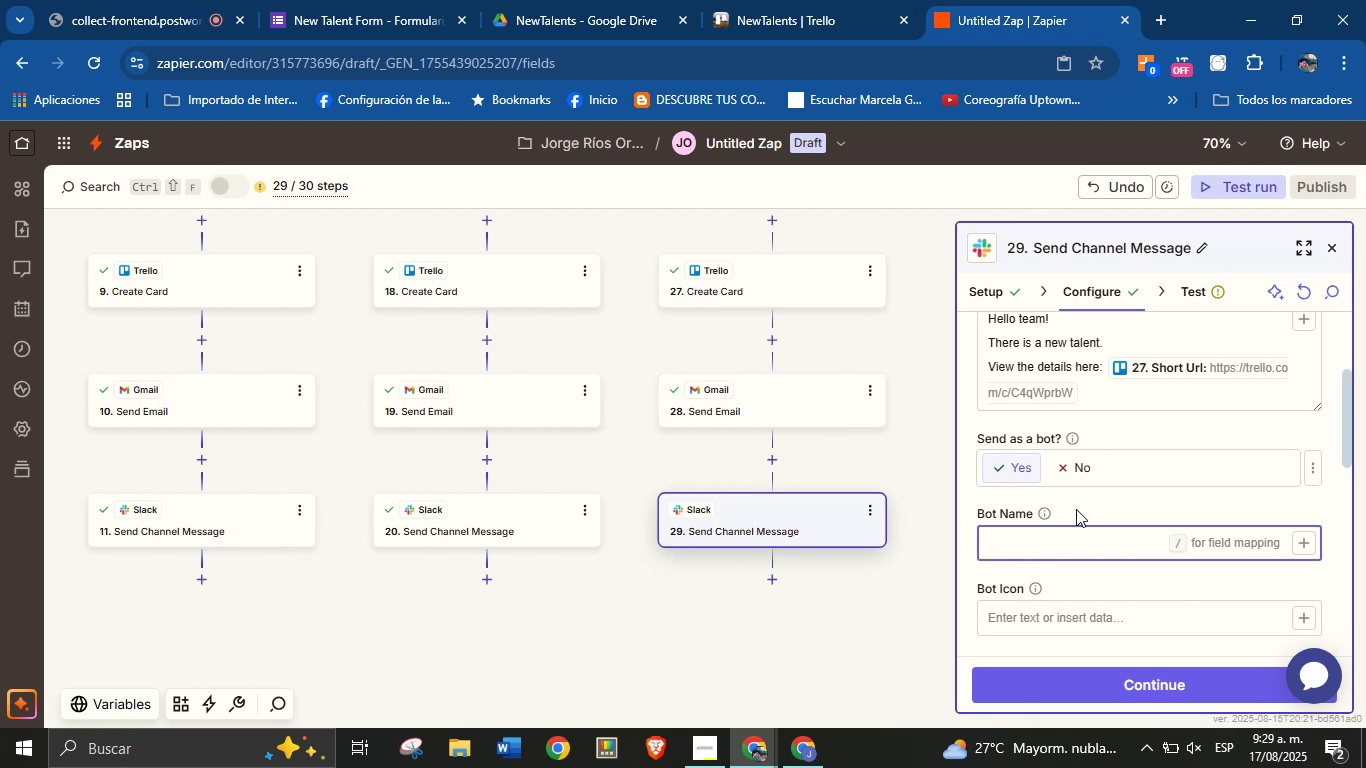 
wait(5.74)
 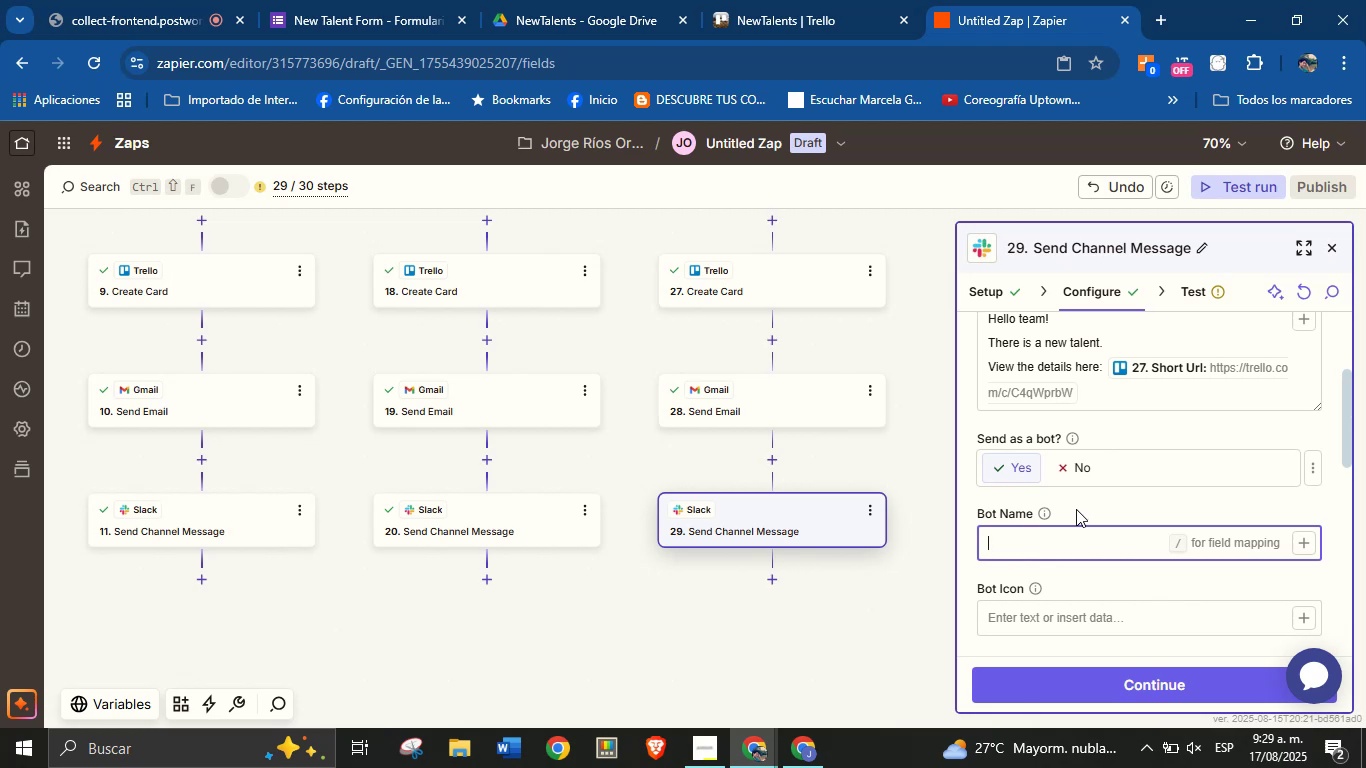 
type(Orenji from ColJob)
 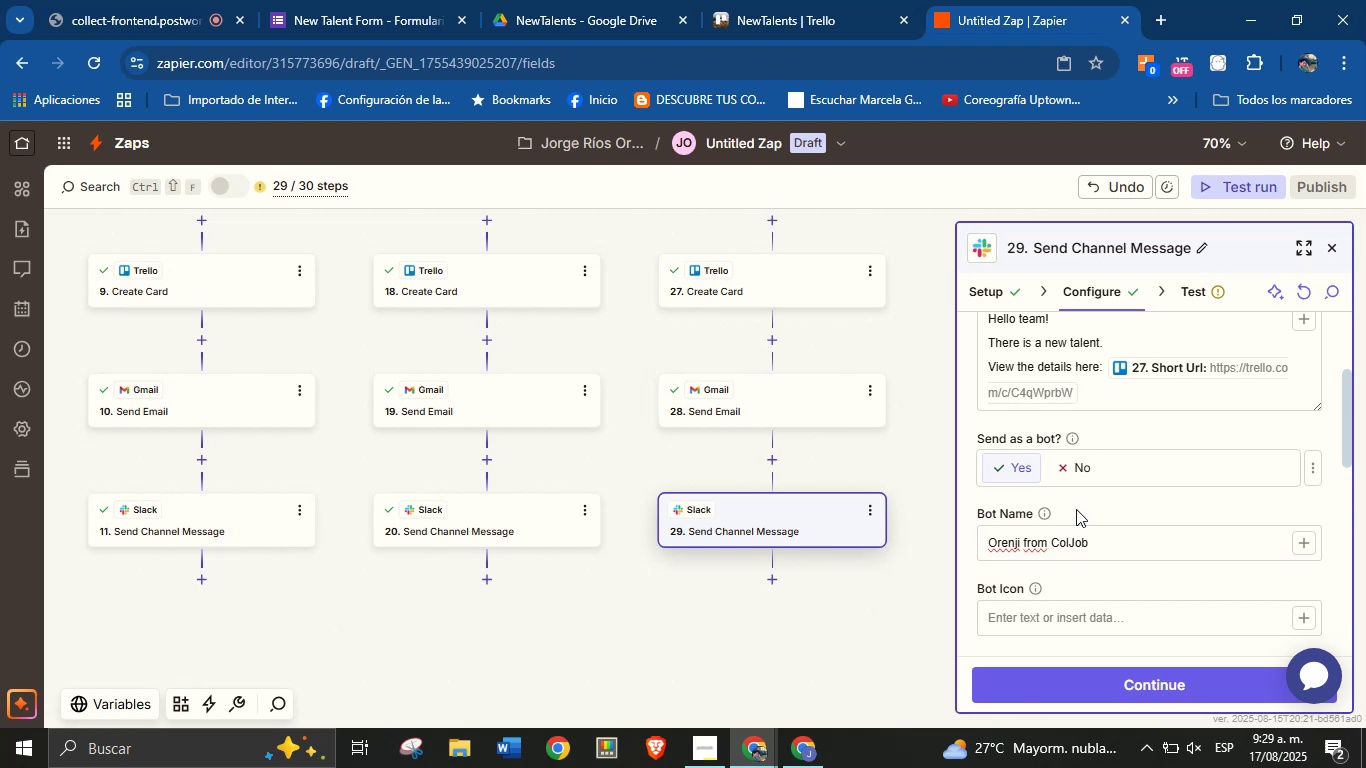 
scroll: coordinate [1124, 481], scroll_direction: down, amount: 2.0
 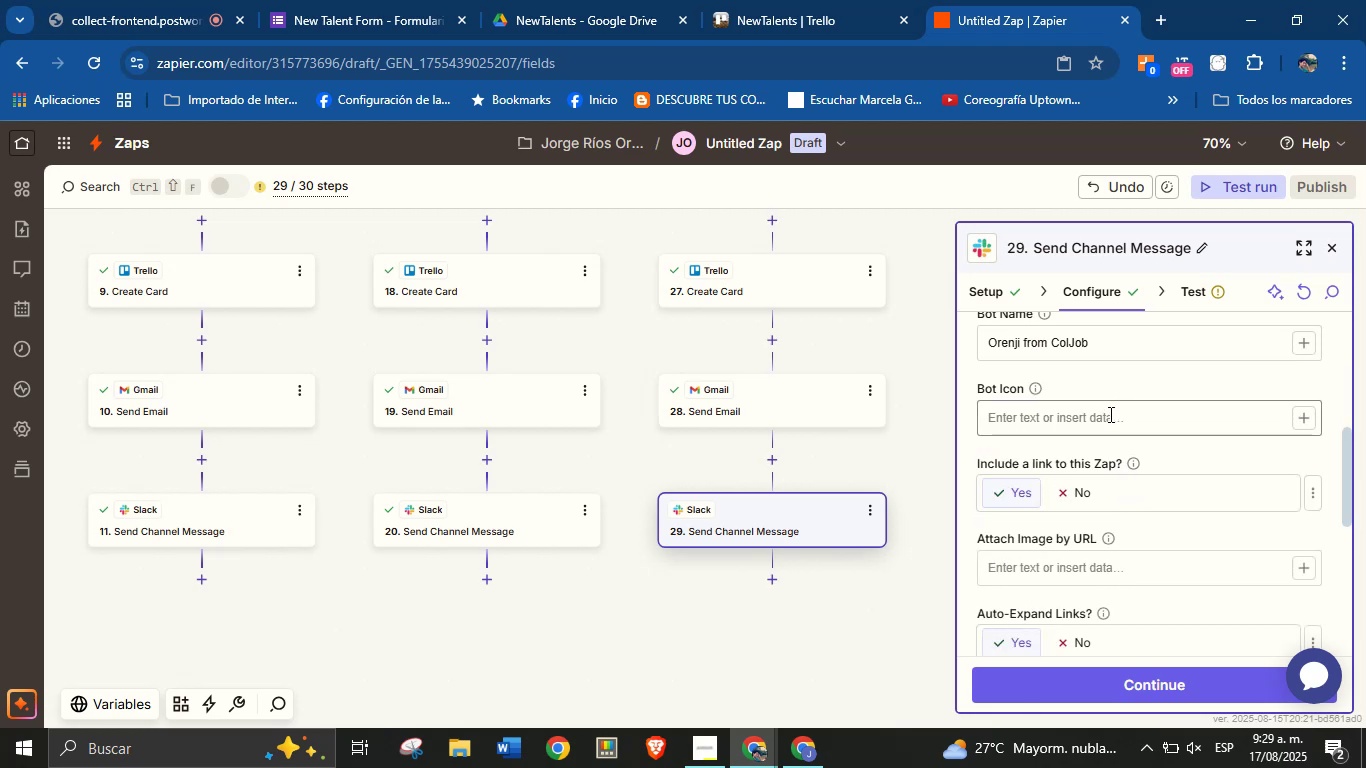 
wait(5.67)
 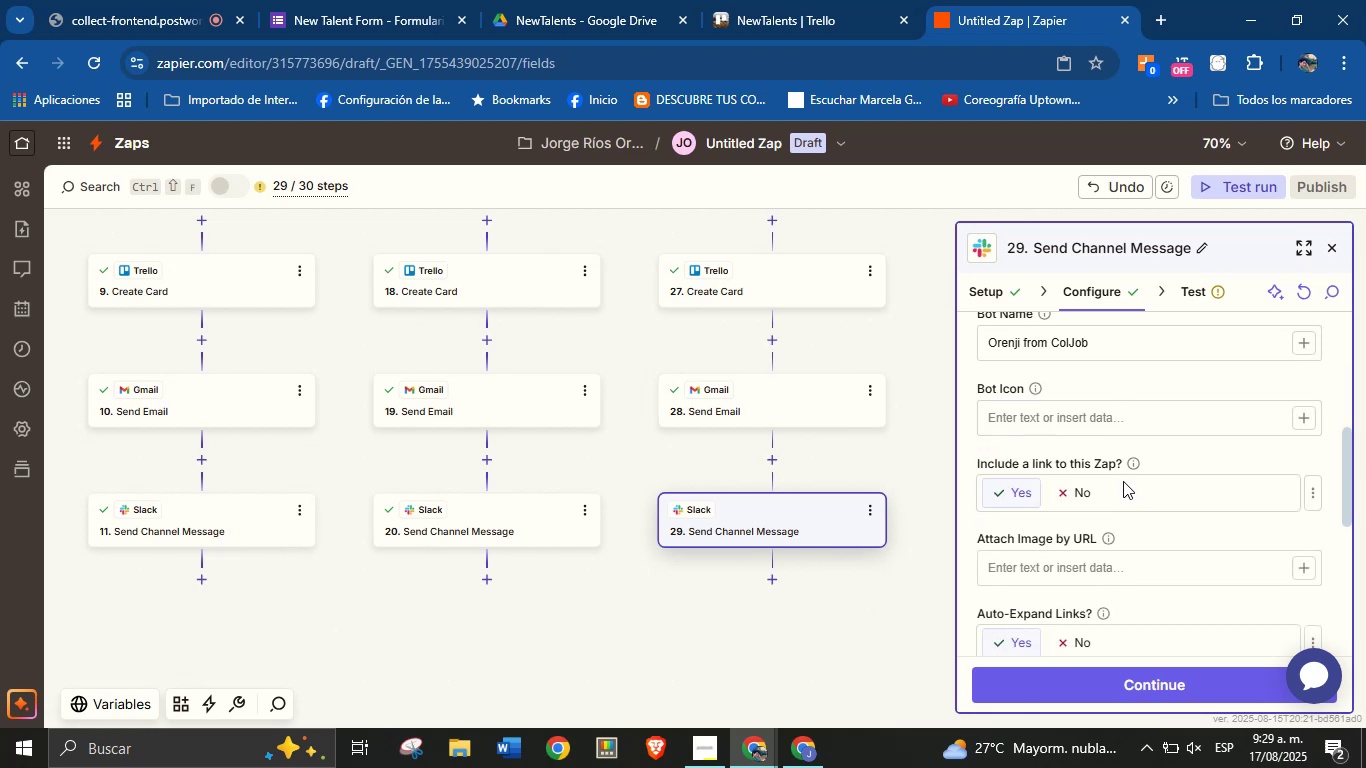 
scroll: coordinate [1119, 460], scroll_direction: down, amount: 9.0
 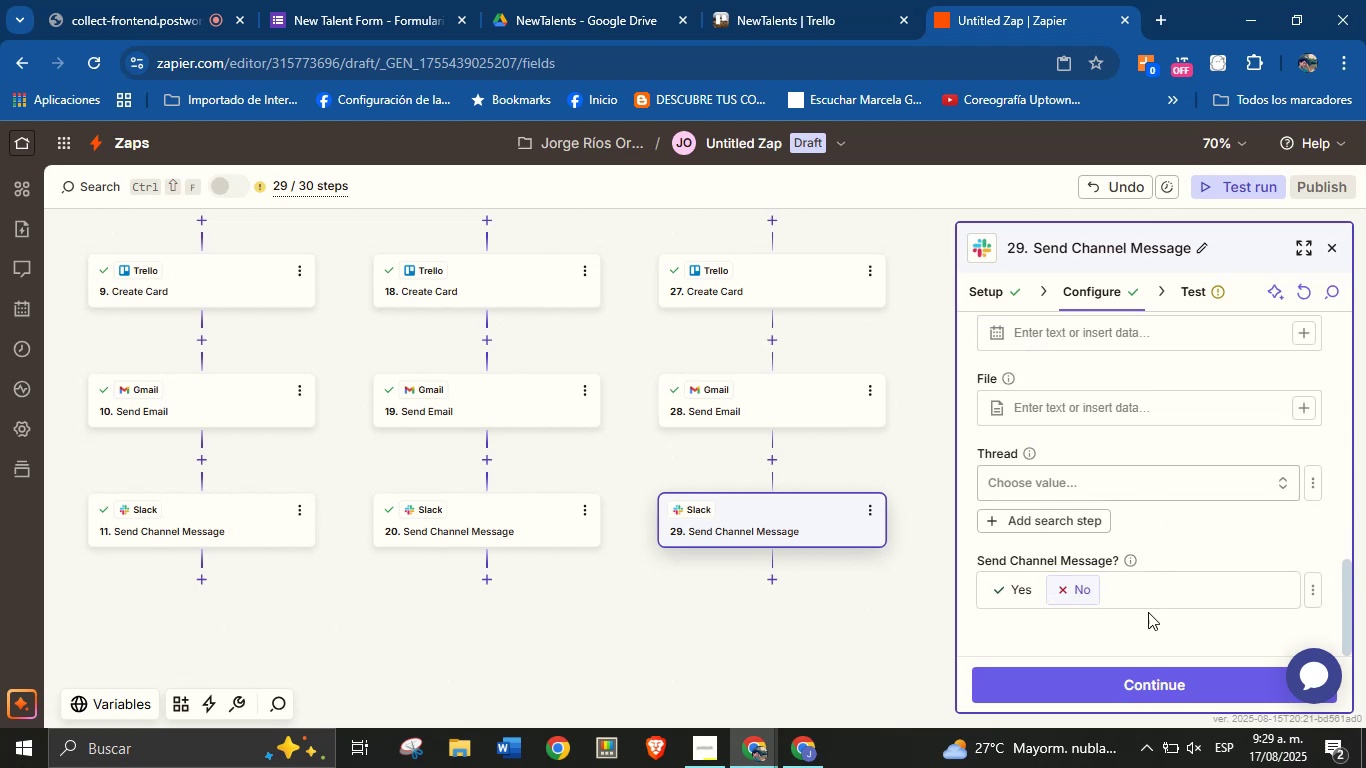 
left_click([1140, 679])
 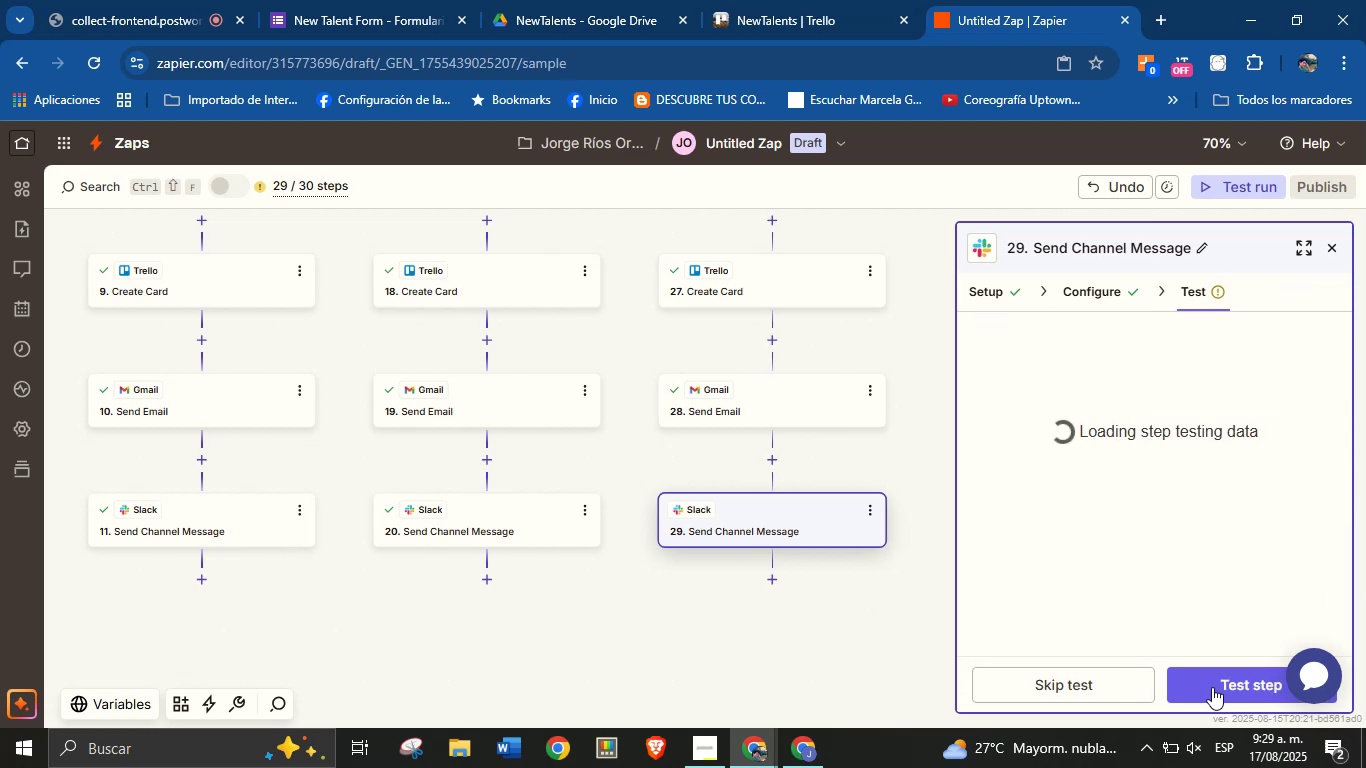 
left_click([1213, 683])
 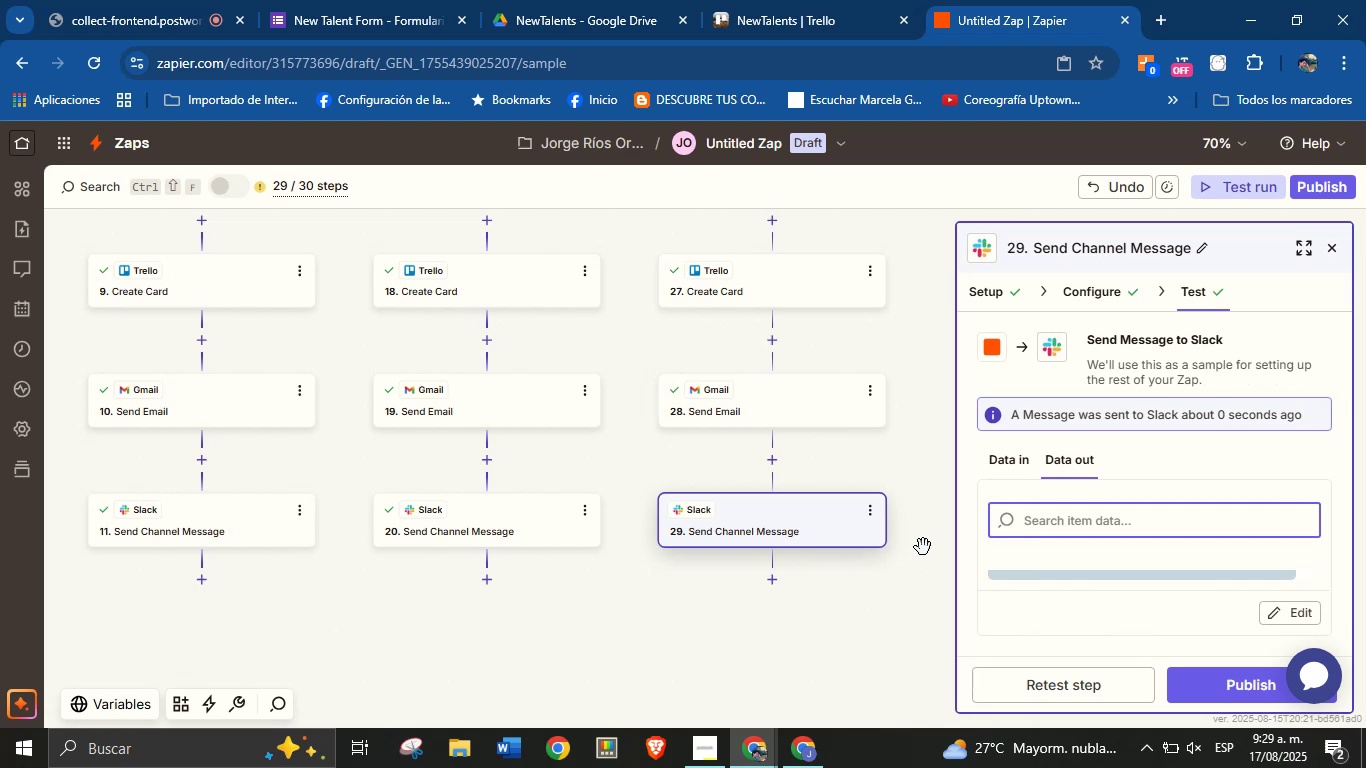 
wait(5.61)
 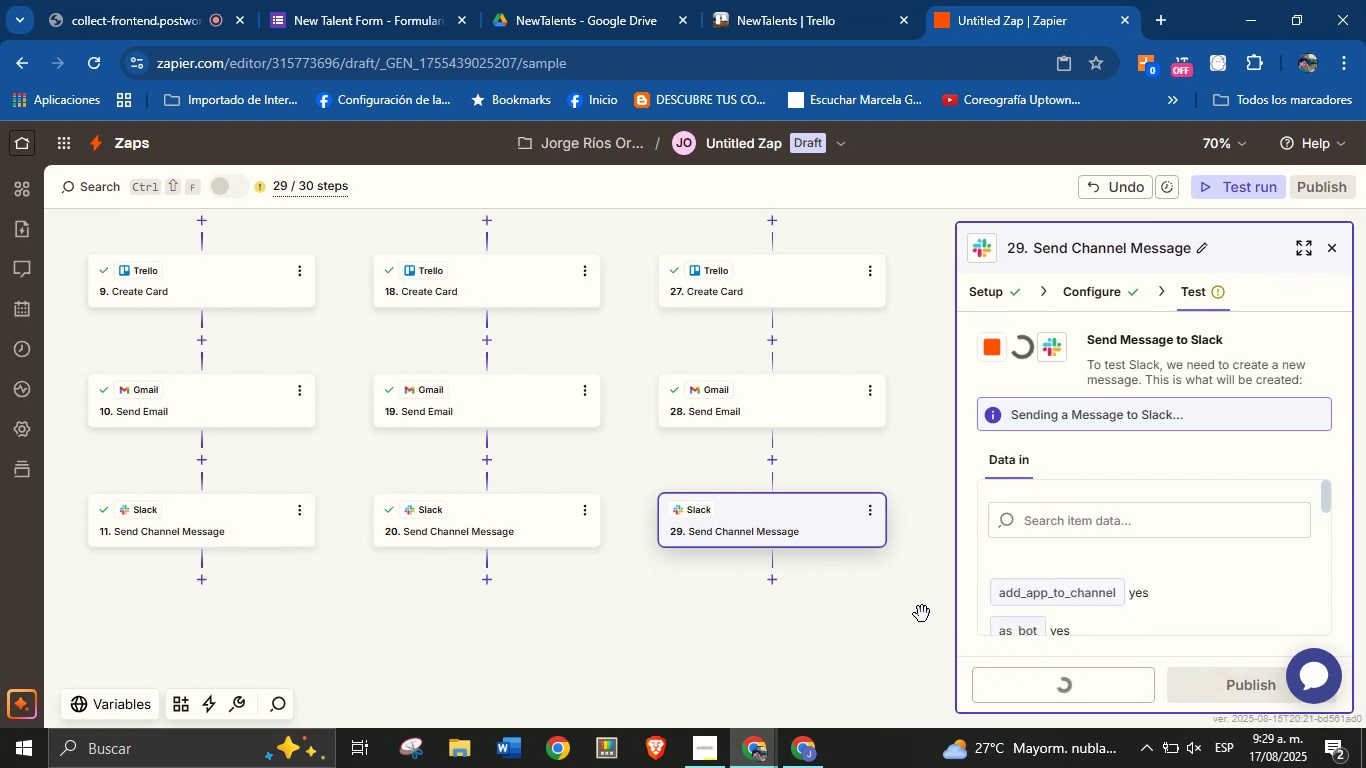 
left_click([122, 0])
 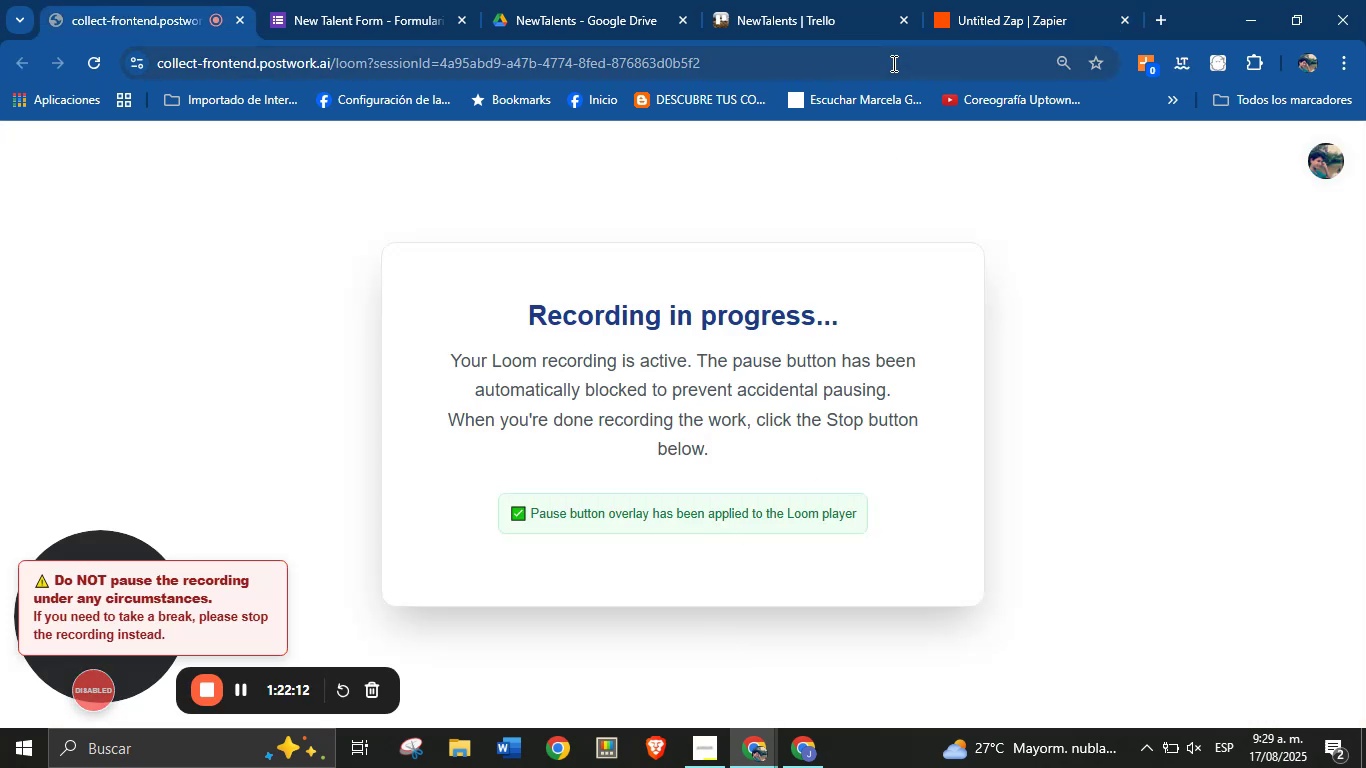 
left_click([1048, 0])
 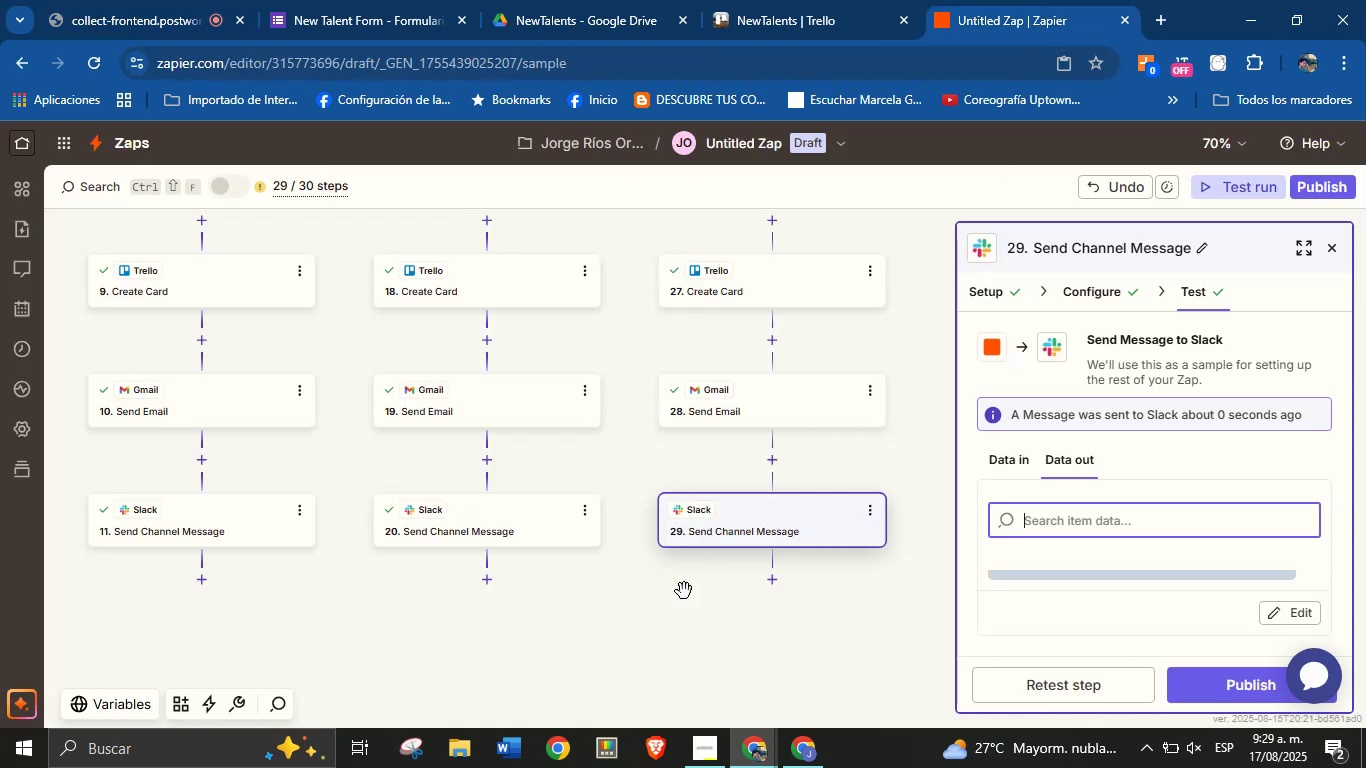 
left_click_drag(start_coordinate=[648, 589], to_coordinate=[667, 642])
 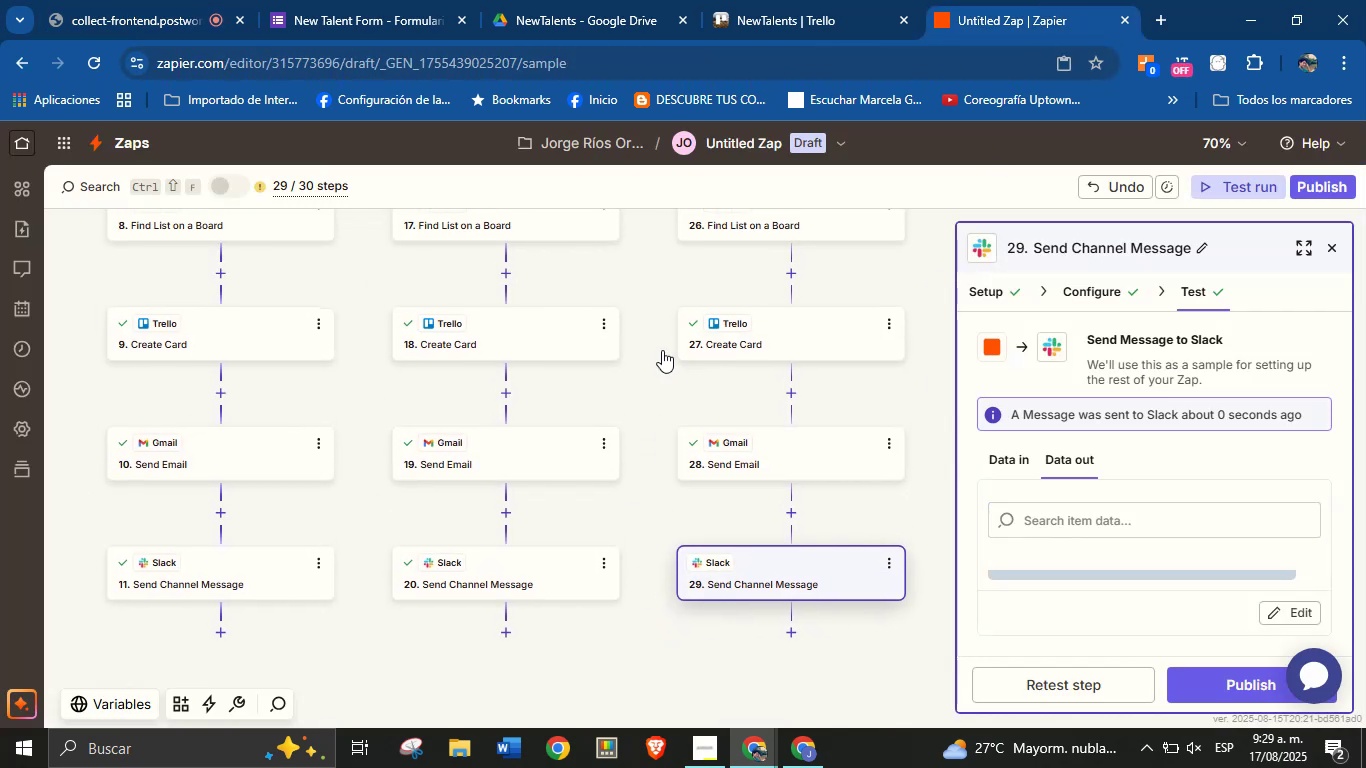 
left_click_drag(start_coordinate=[646, 298], to_coordinate=[652, 524])
 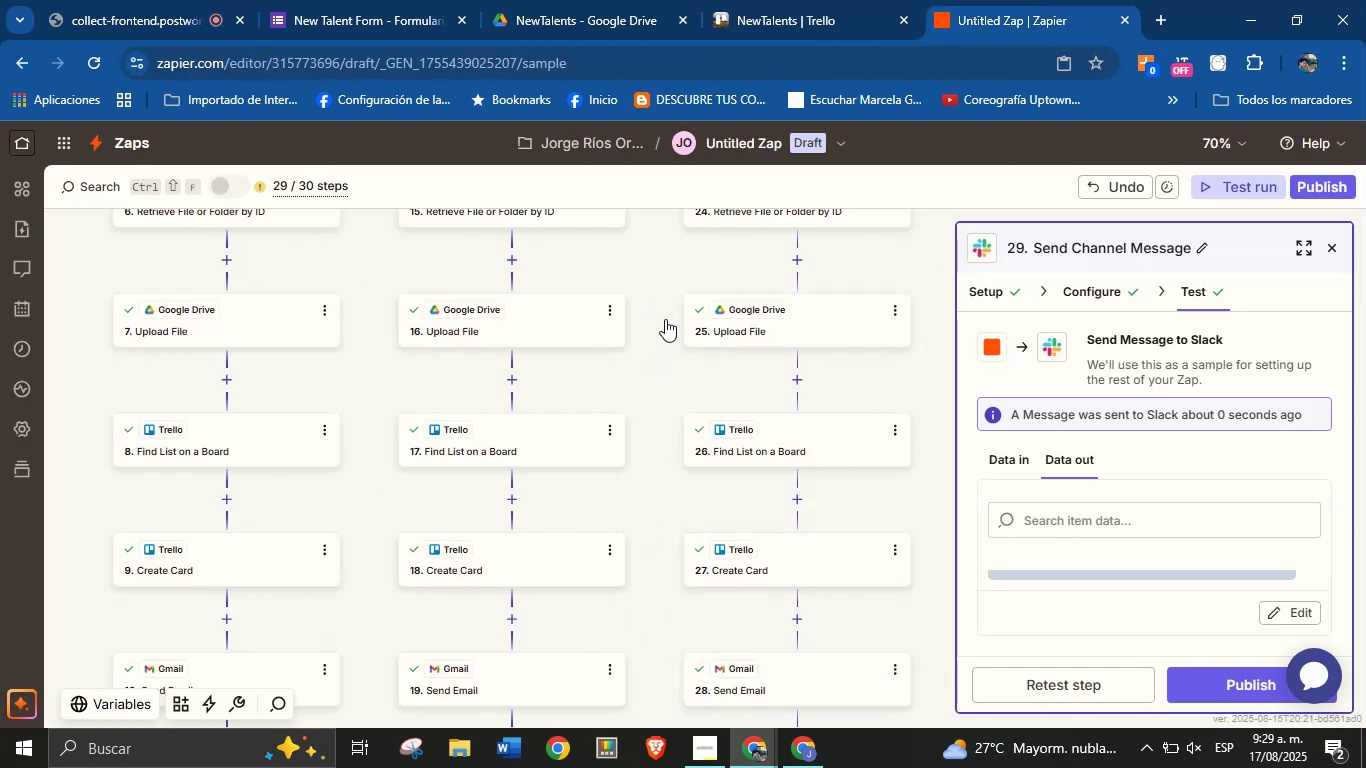 
left_click_drag(start_coordinate=[671, 277], to_coordinate=[676, 497])
 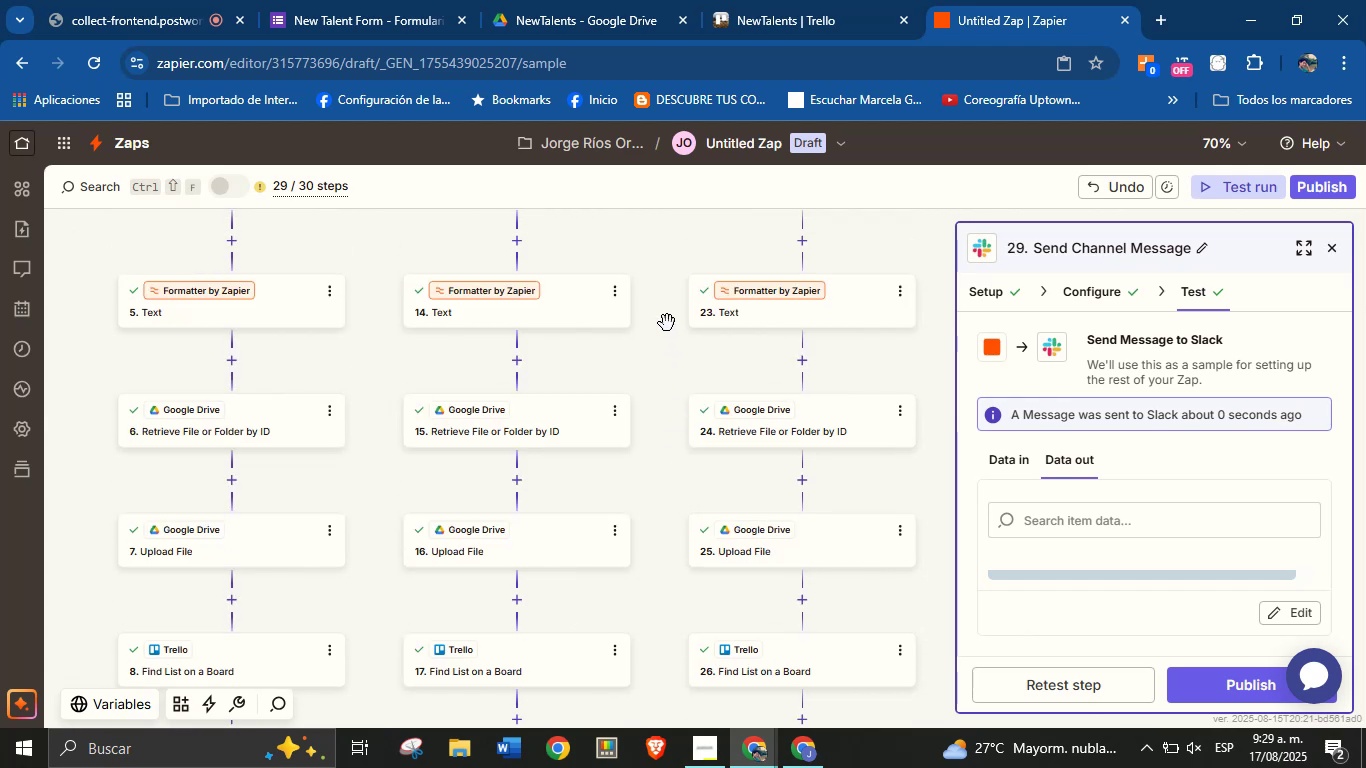 